 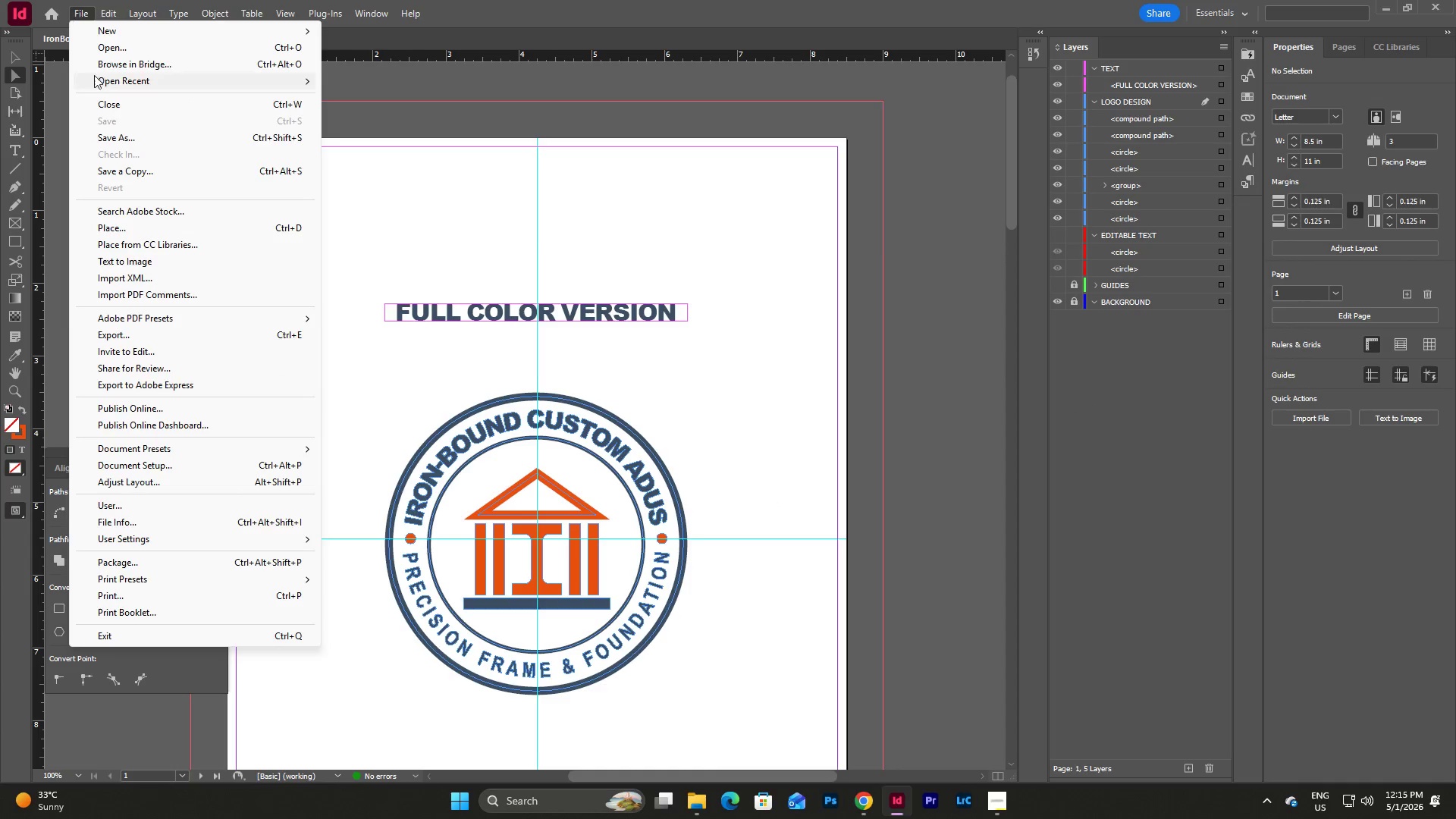 
left_click([146, 331])
 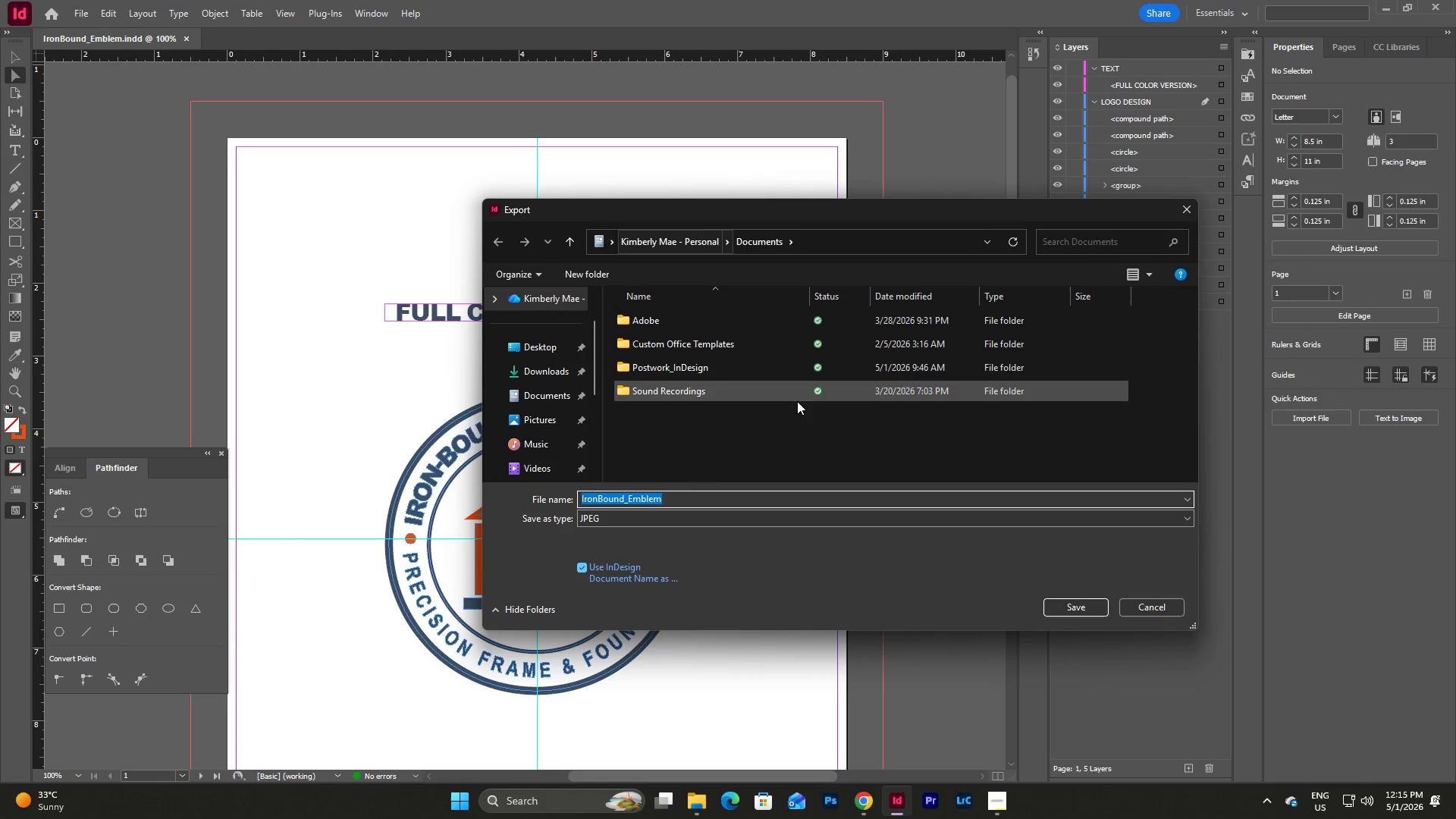 
left_click([705, 519])
 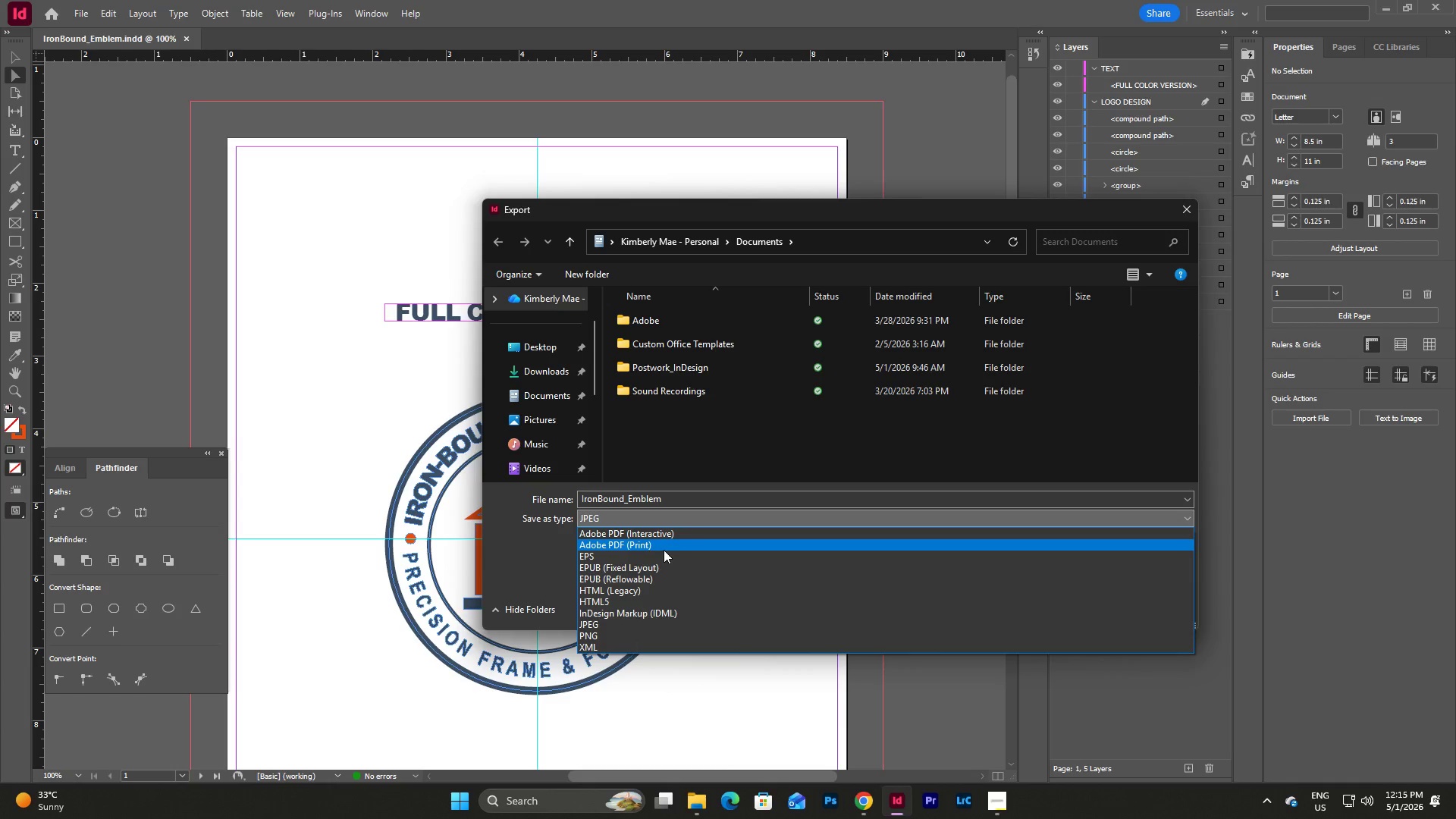 
left_click([663, 546])
 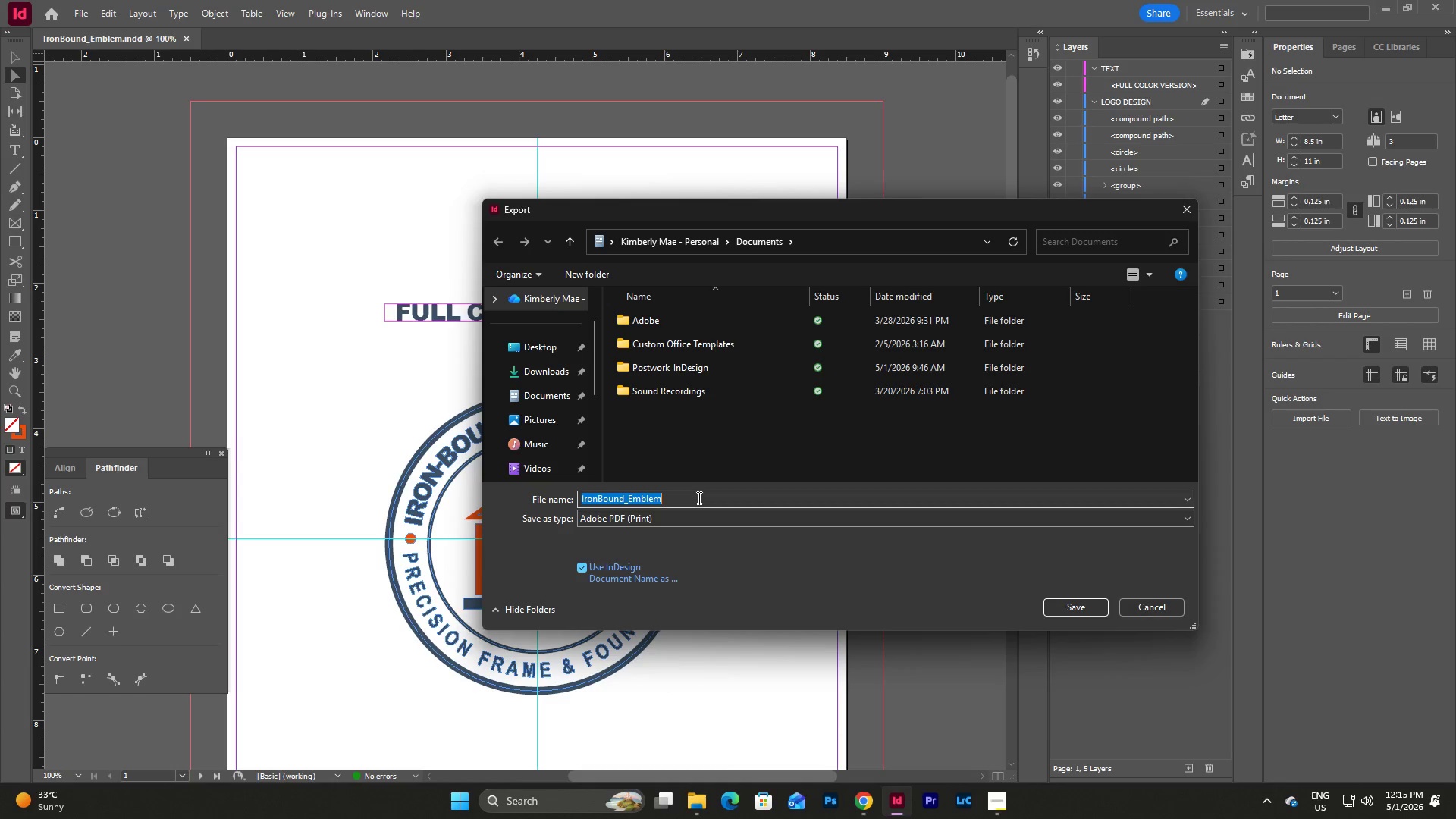 
double_click([698, 497])
 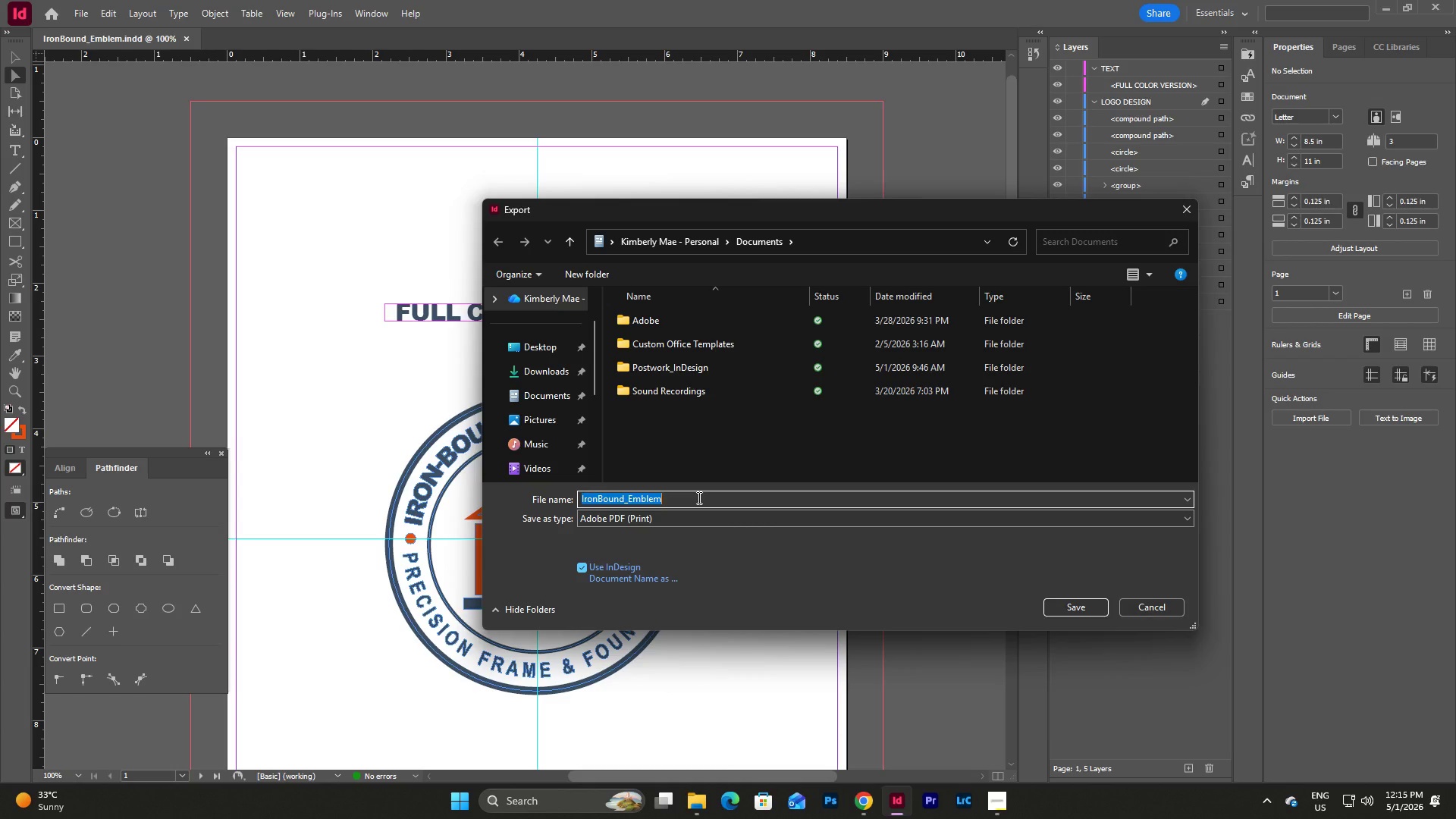 
triple_click([698, 497])
 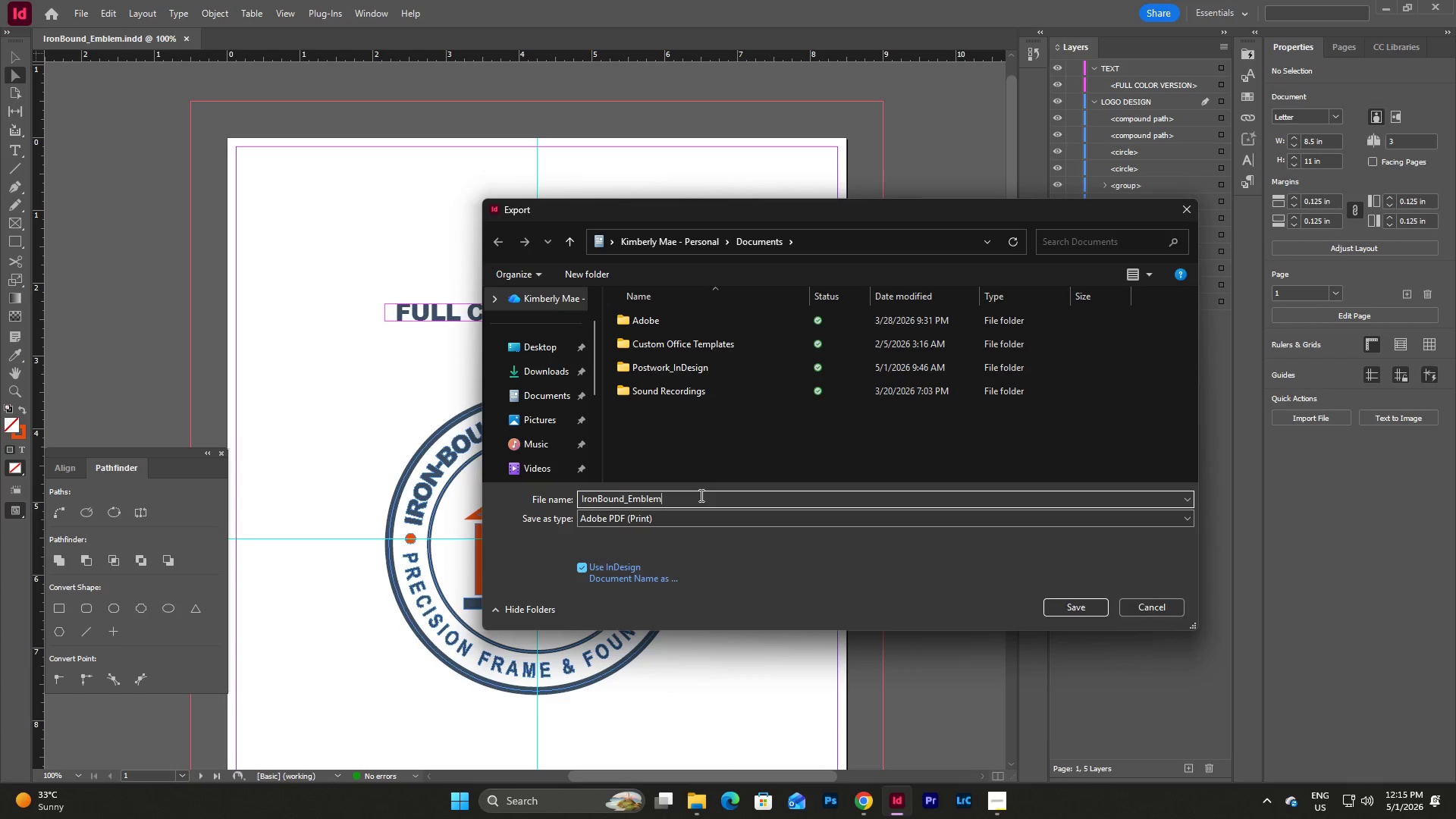 
type(_Print)
 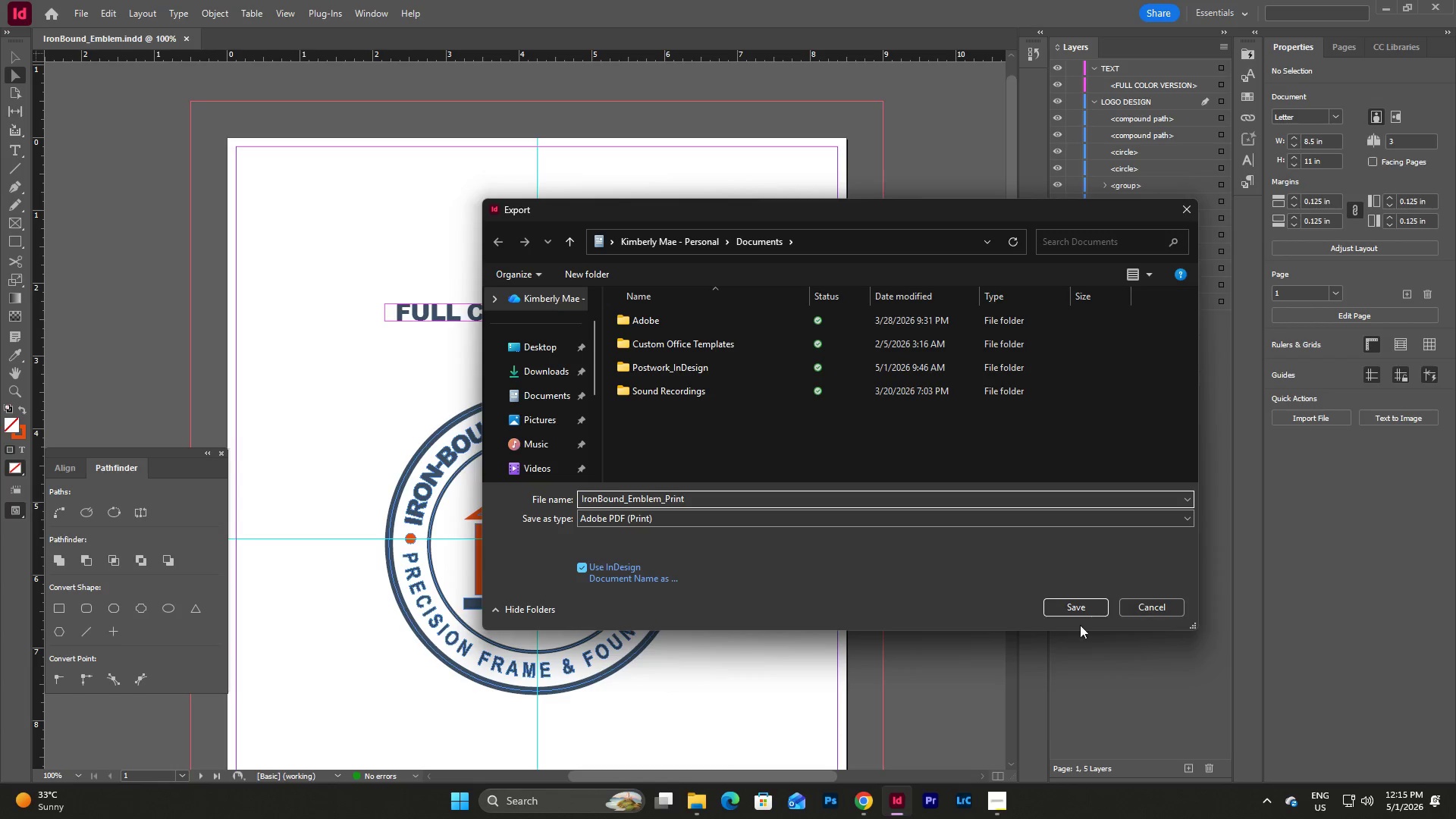 
left_click([1088, 609])
 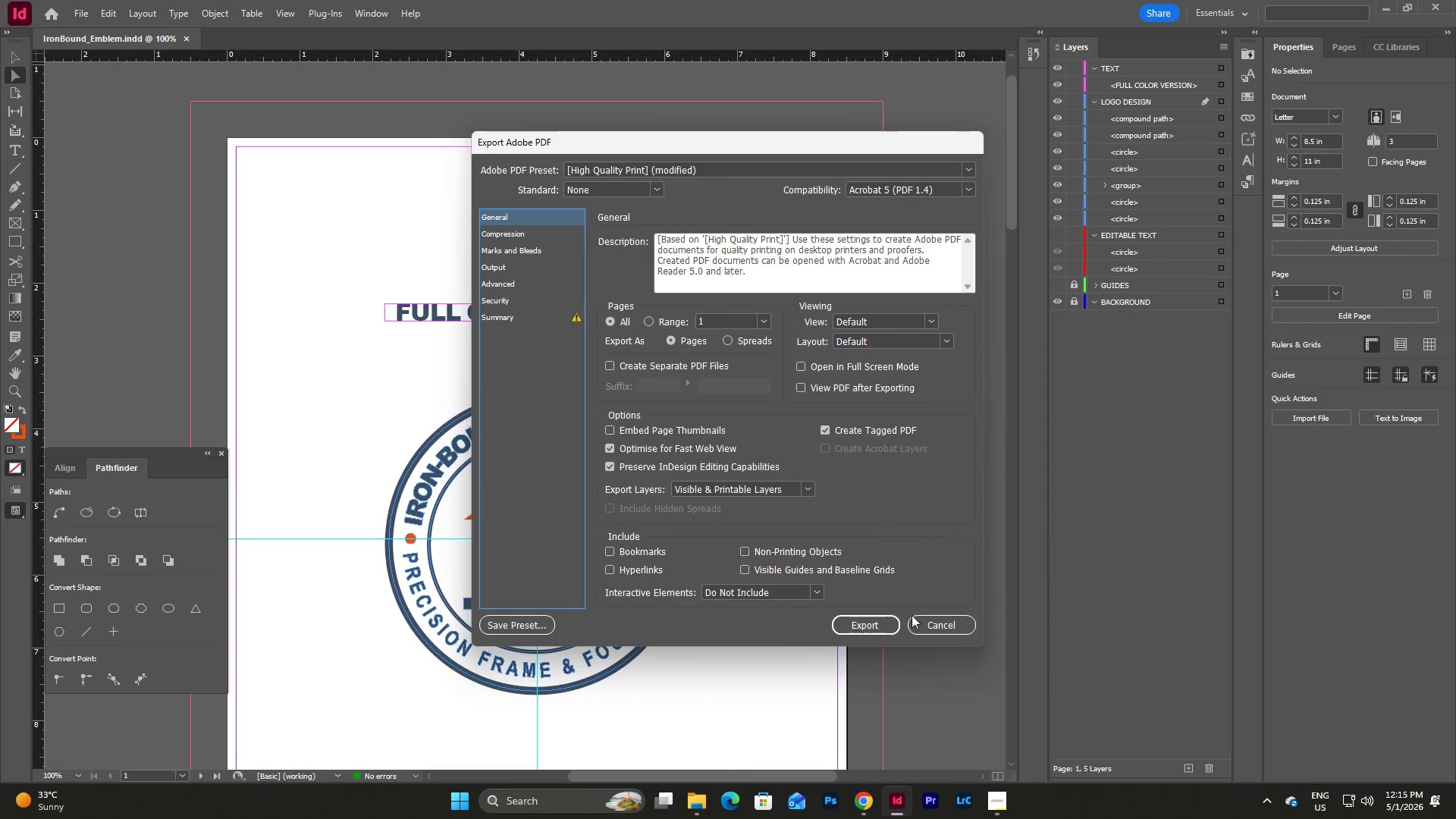 
left_click([882, 628])
 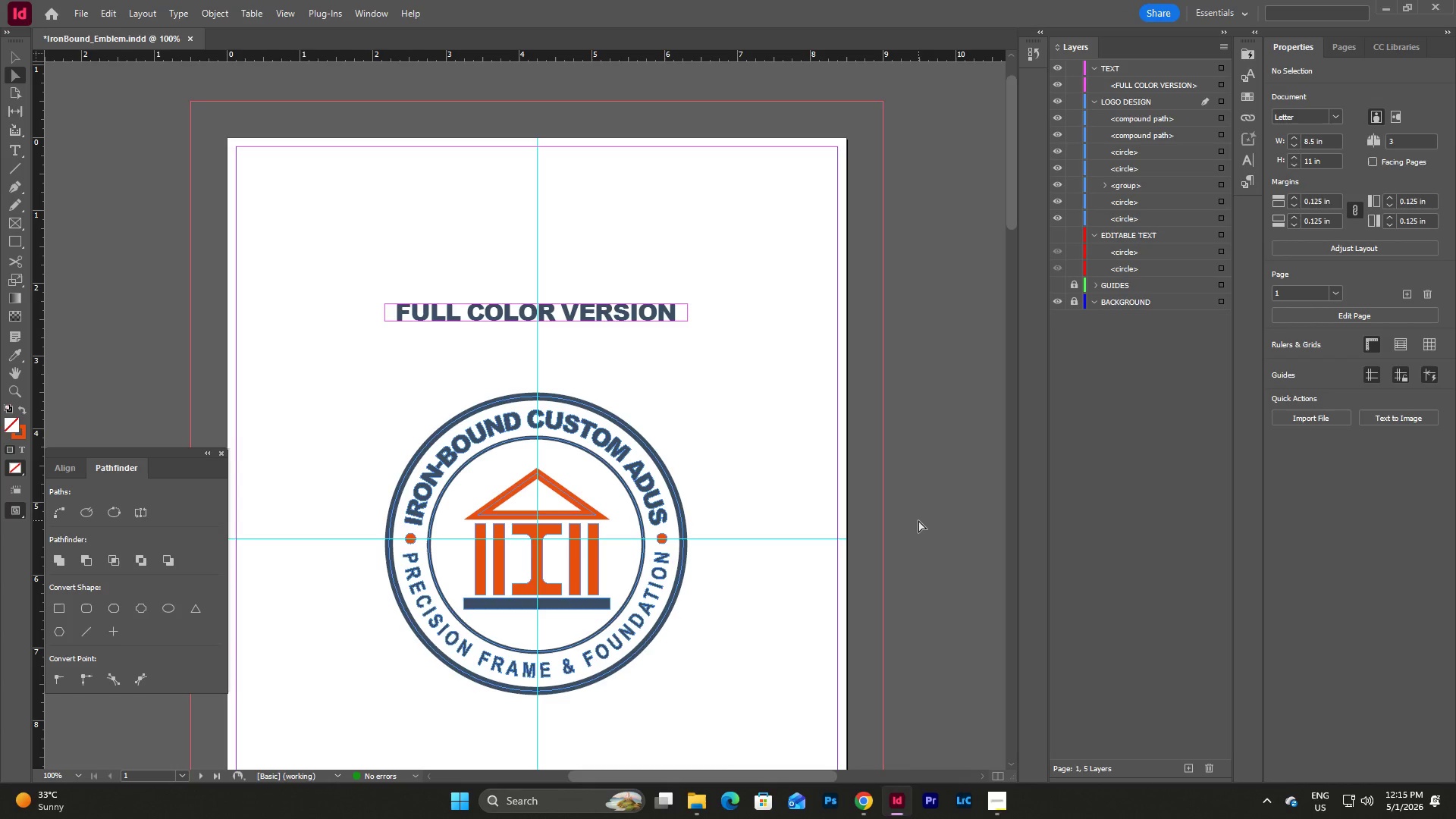 
wait(7.19)
 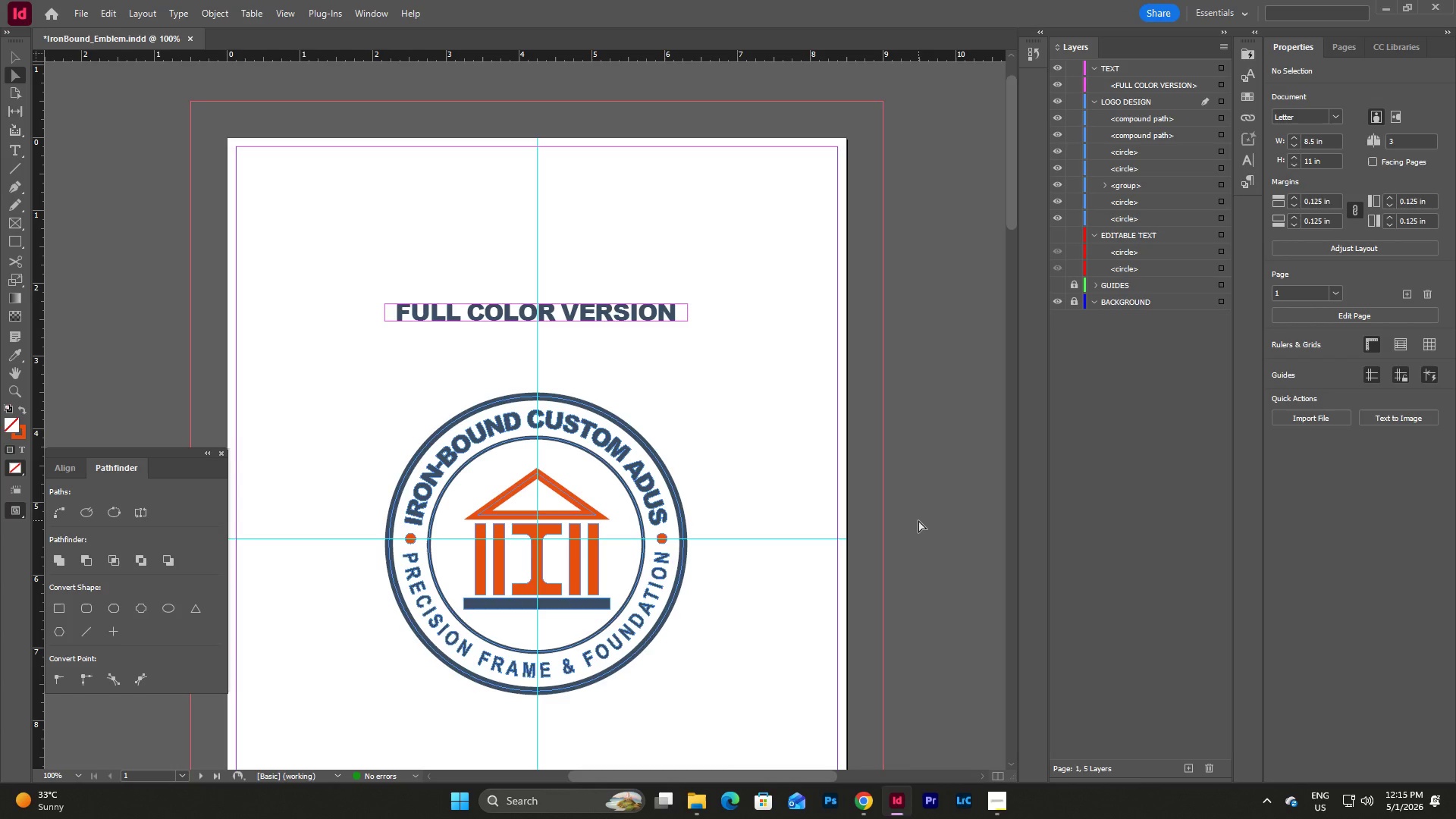 
scroll: coordinate [915, 475], scroll_direction: up, amount: 2.0
 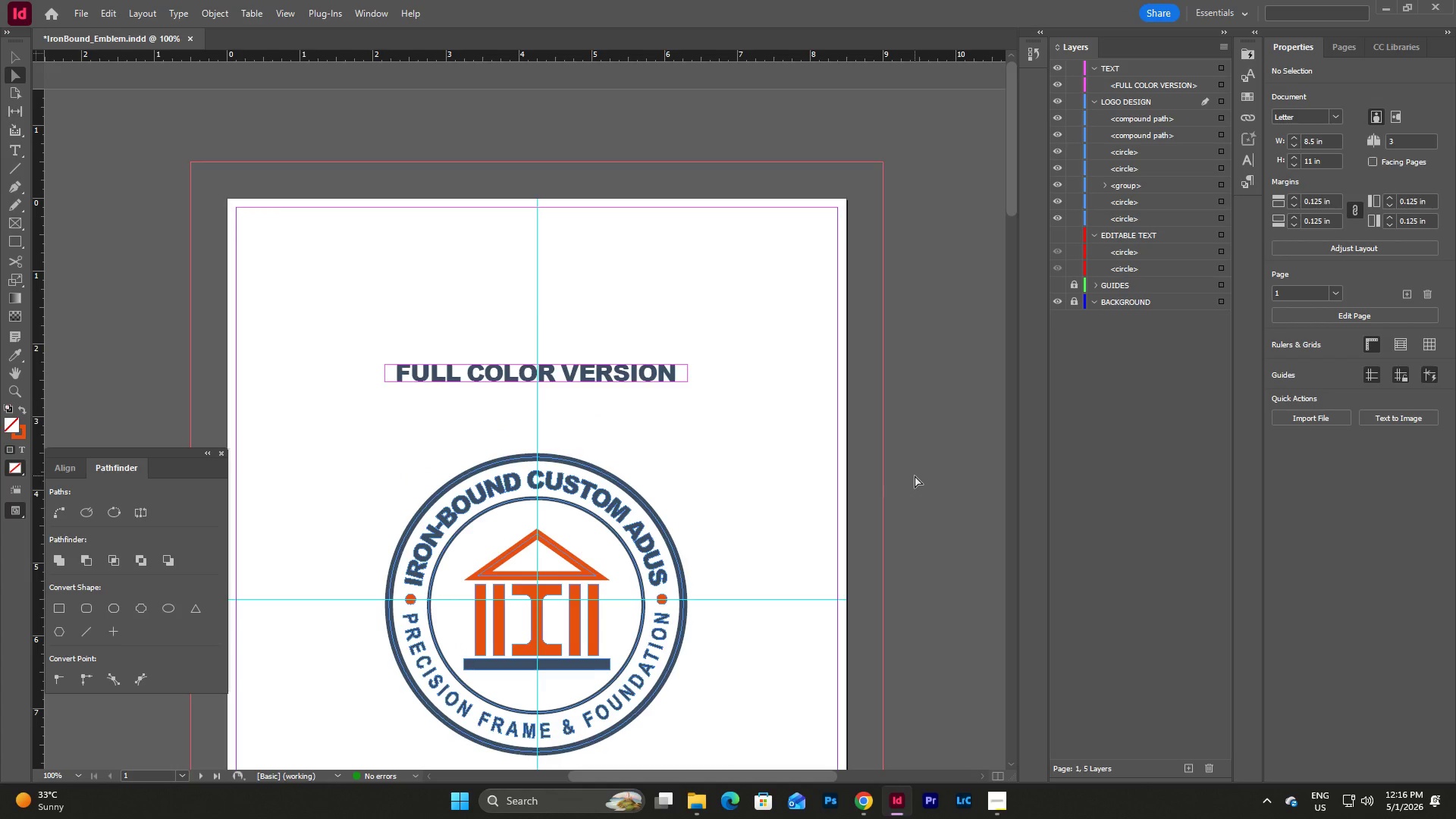 
scroll: coordinate [915, 475], scroll_direction: down, amount: 1.0
 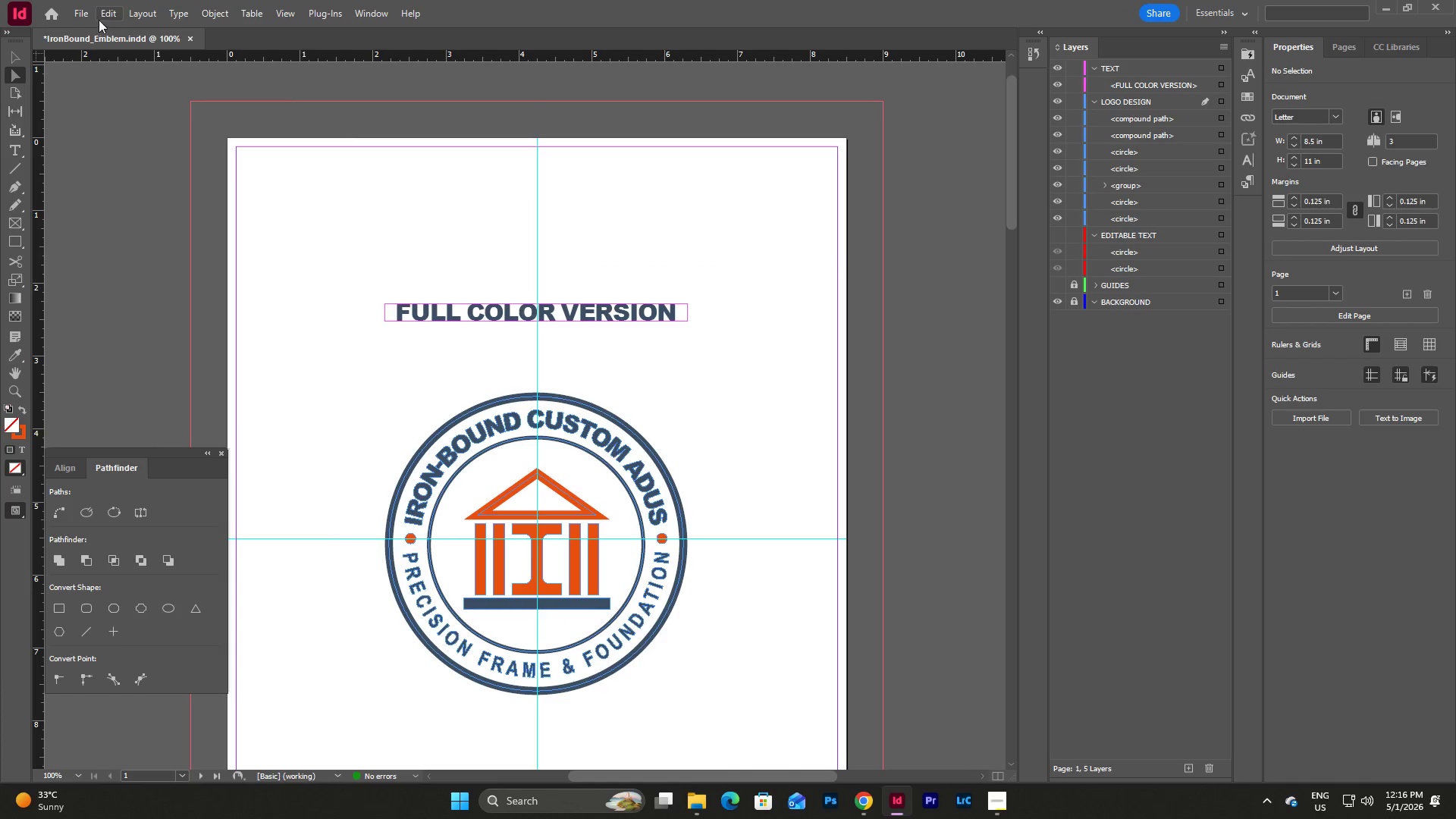 
left_click([84, 15])
 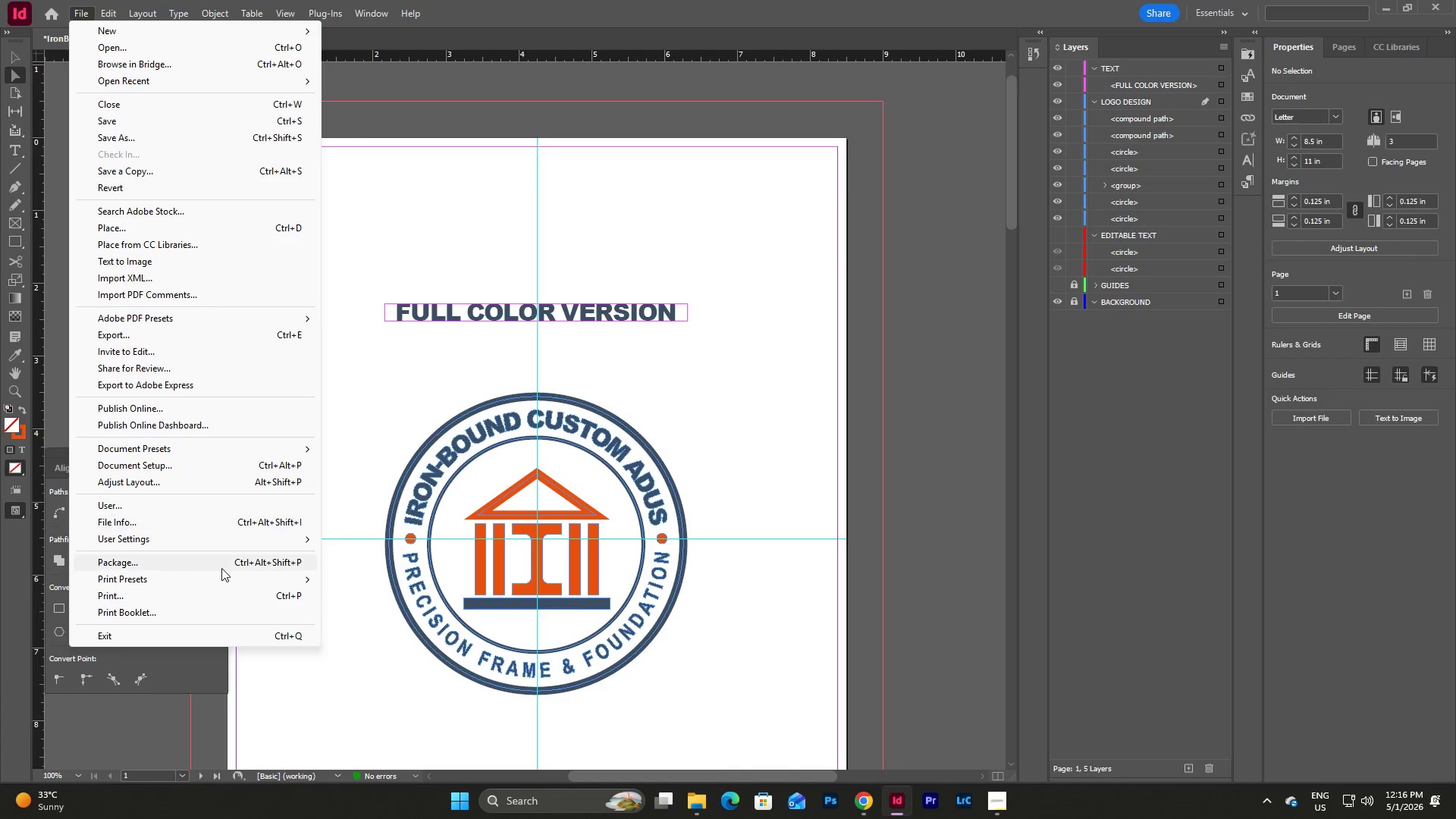 
left_click([170, 560])
 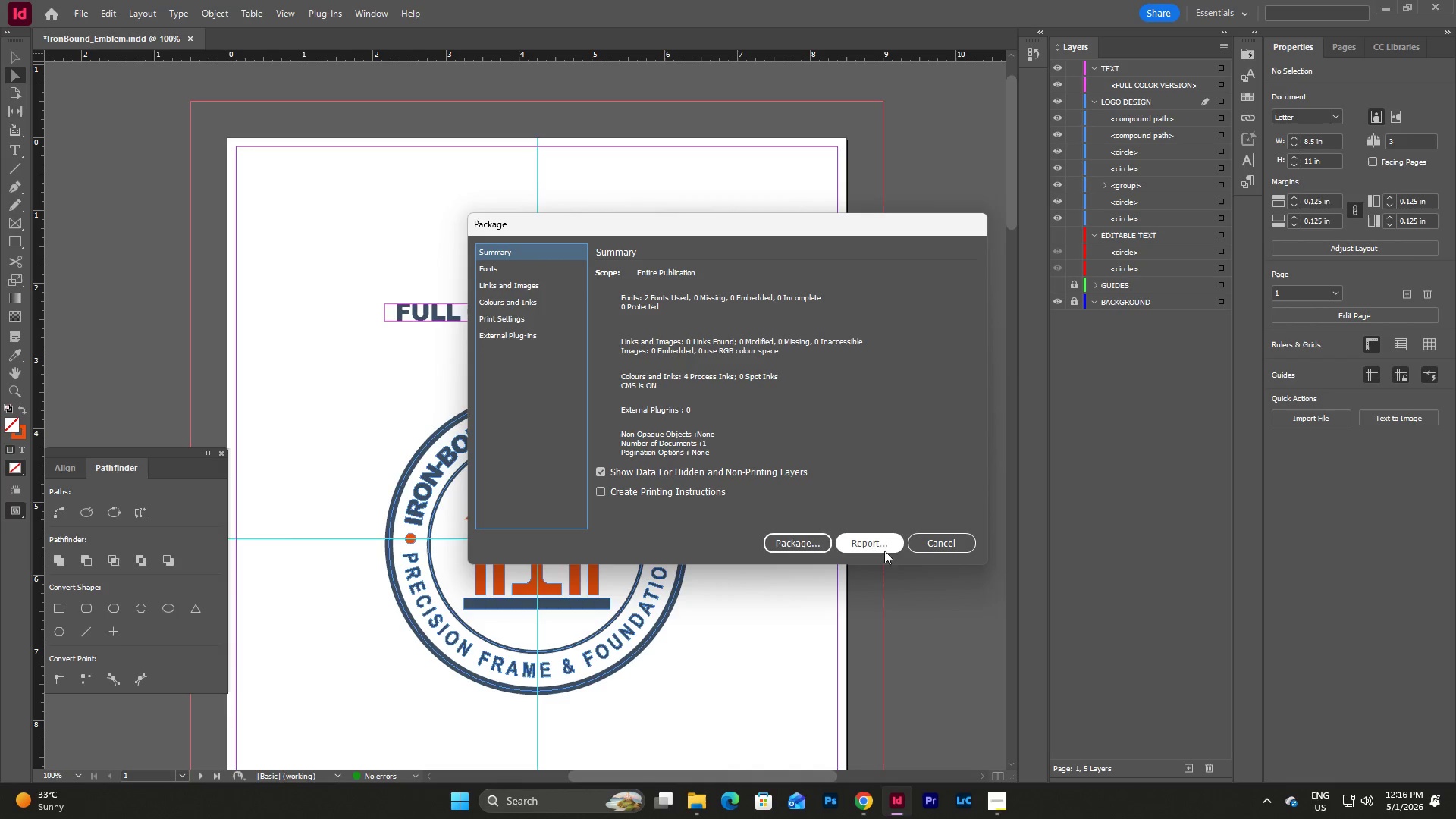 
left_click([811, 541])
 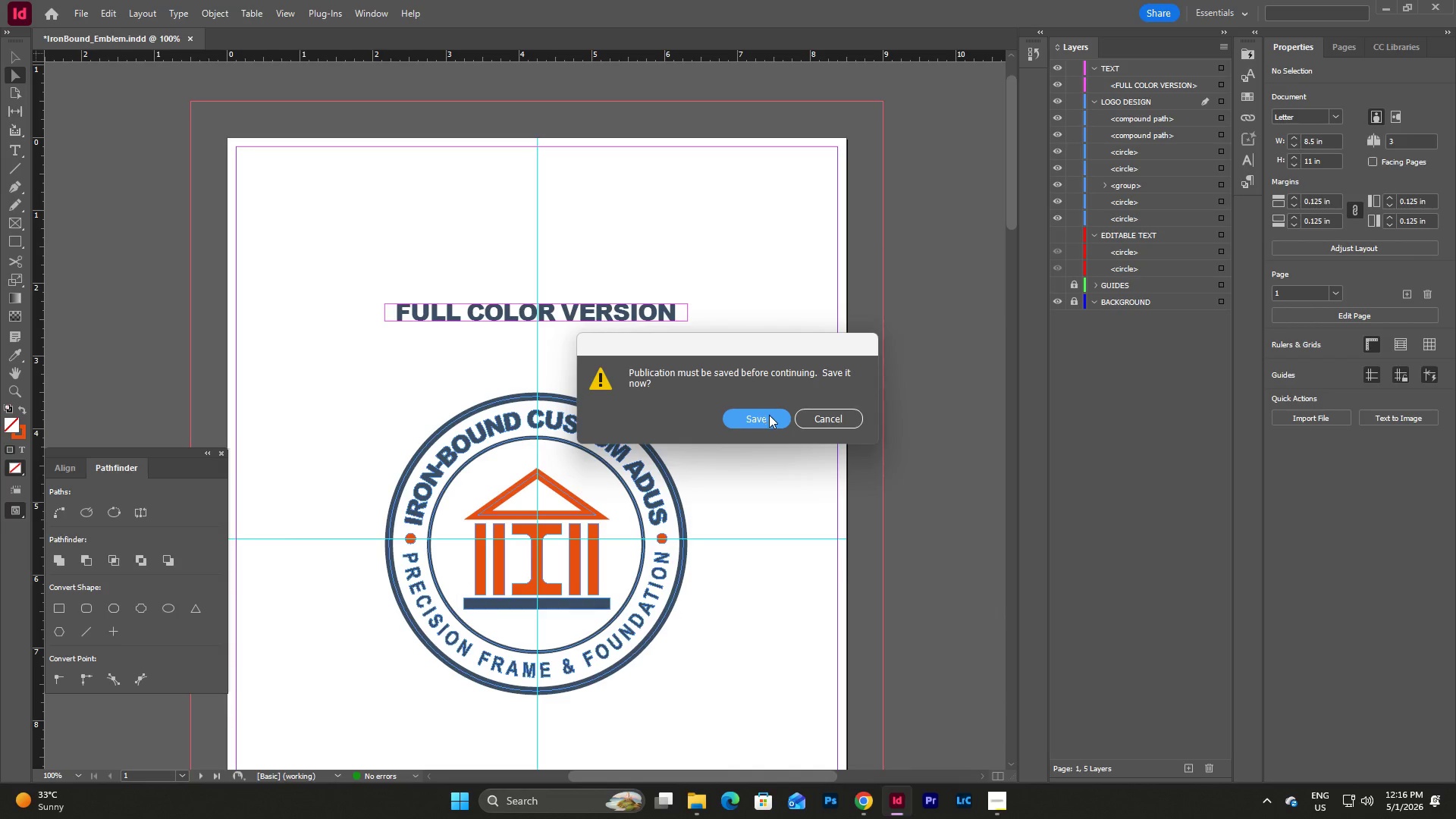 
left_click([772, 422])
 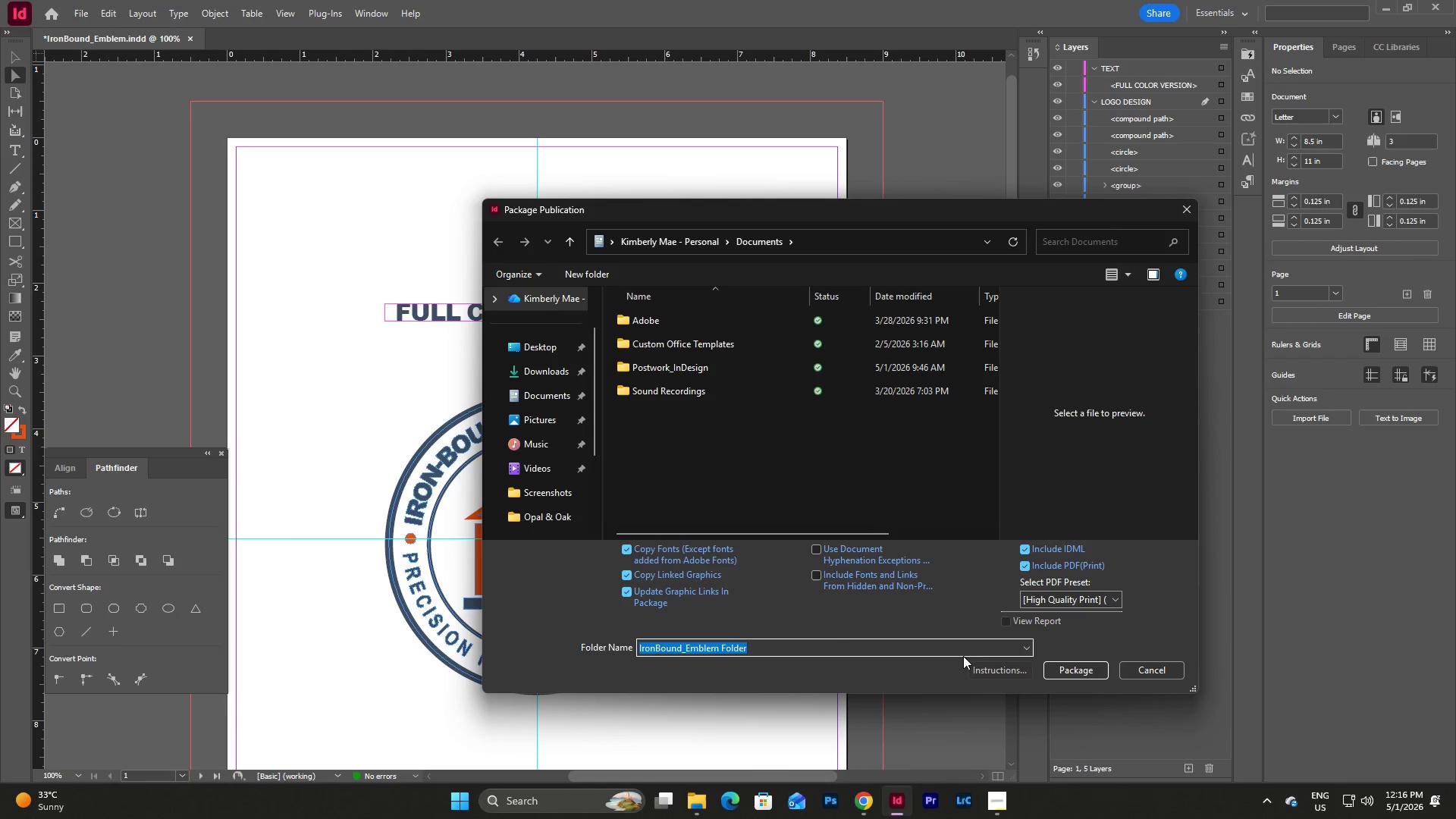 
left_click([790, 648])
 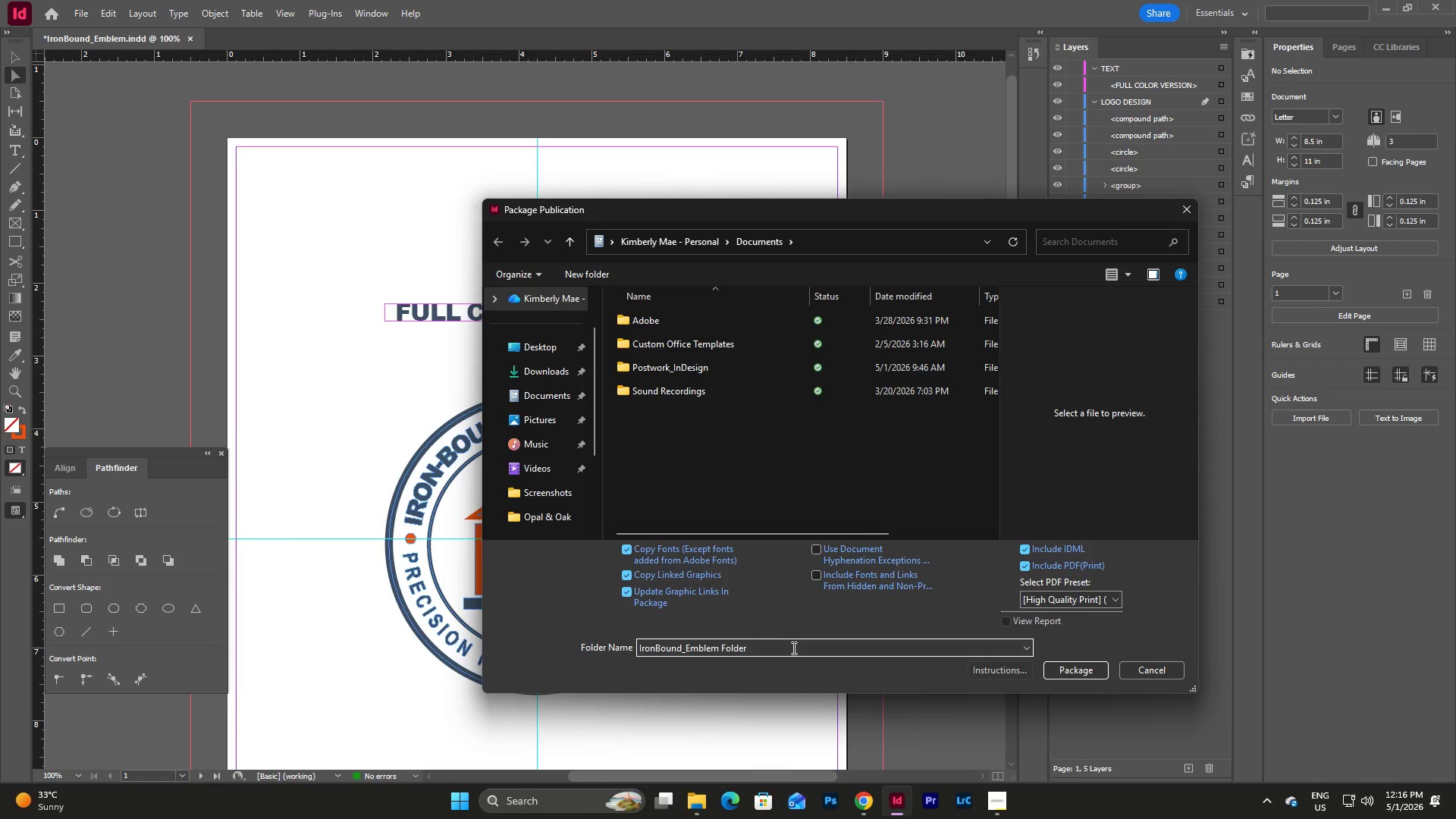 
key(Backspace)
key(Backspace)
key(Backspace)
key(Backspace)
key(Backspace)
key(Backspace)
key(Backspace)
type(_Package)
 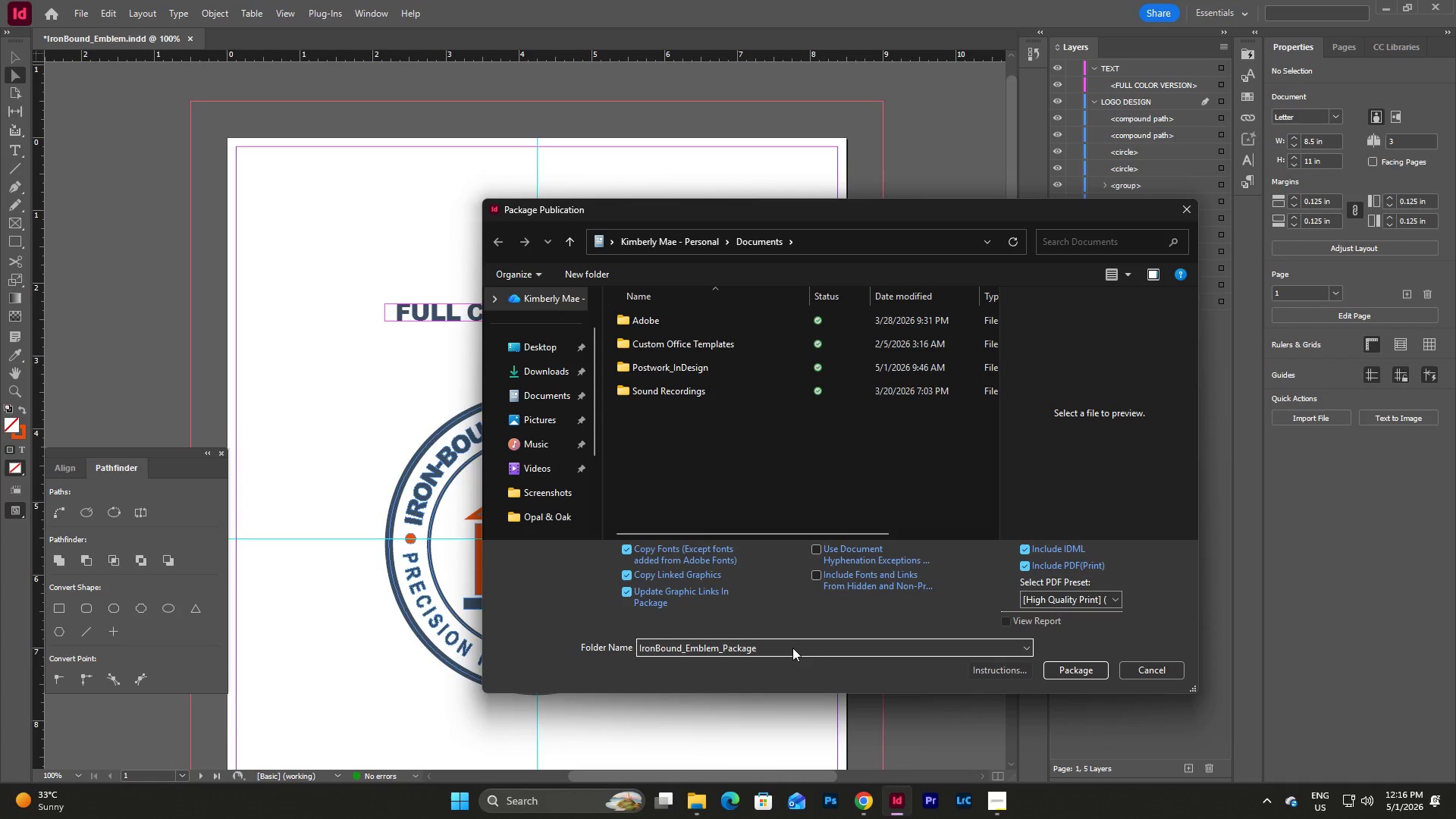 
left_click([1056, 673])
 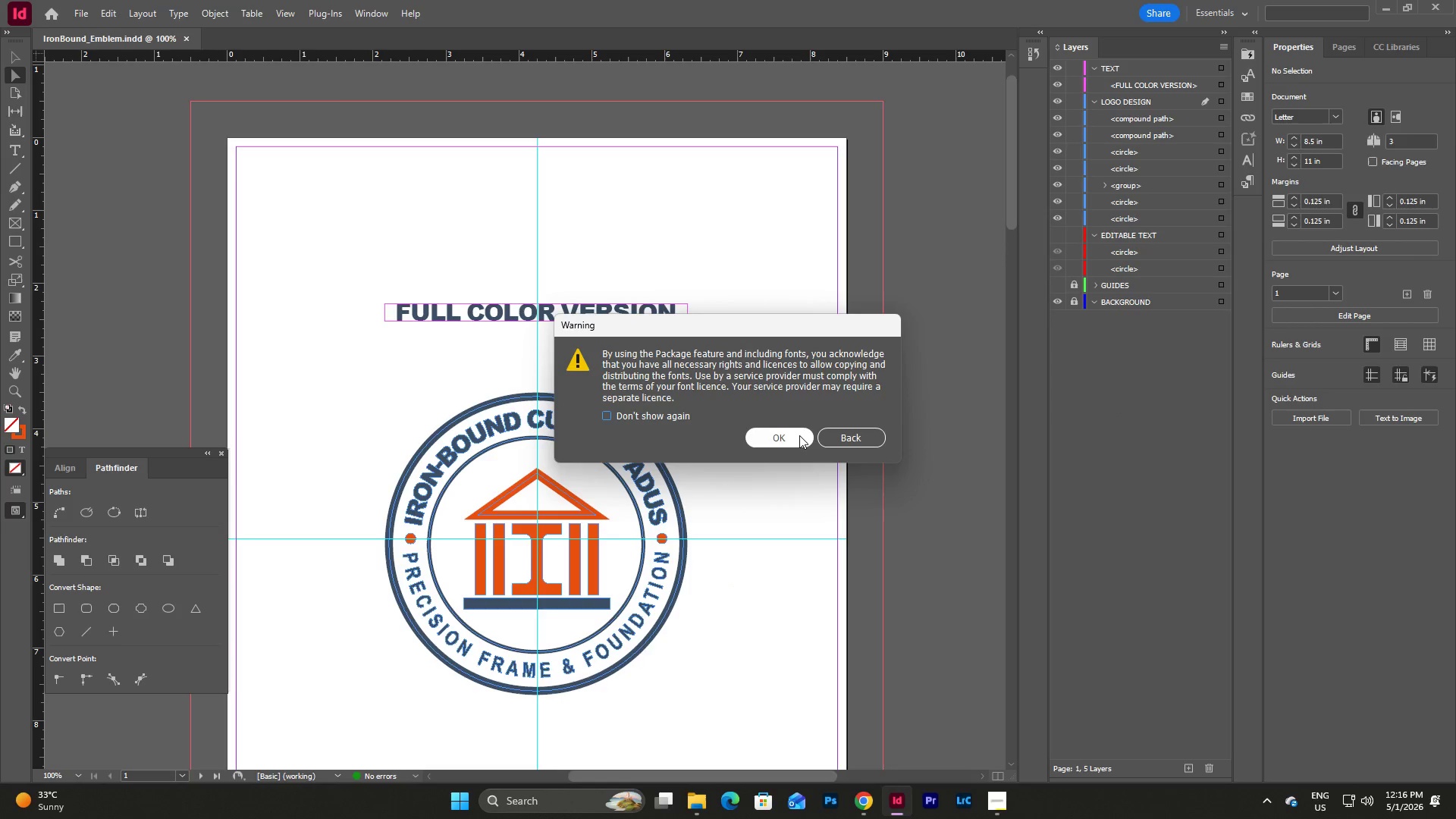 
left_click([799, 435])
 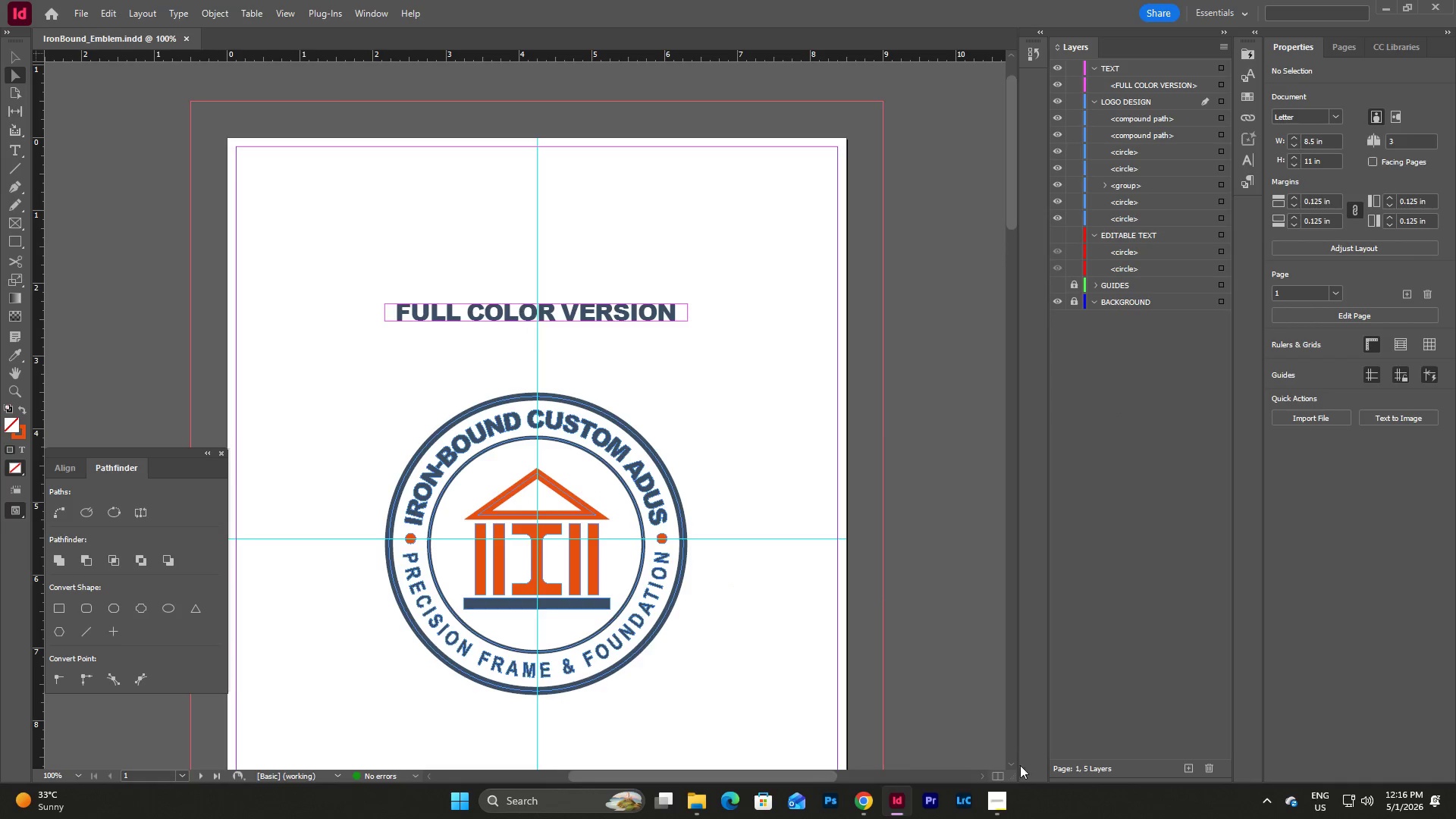 
left_click([995, 798])